 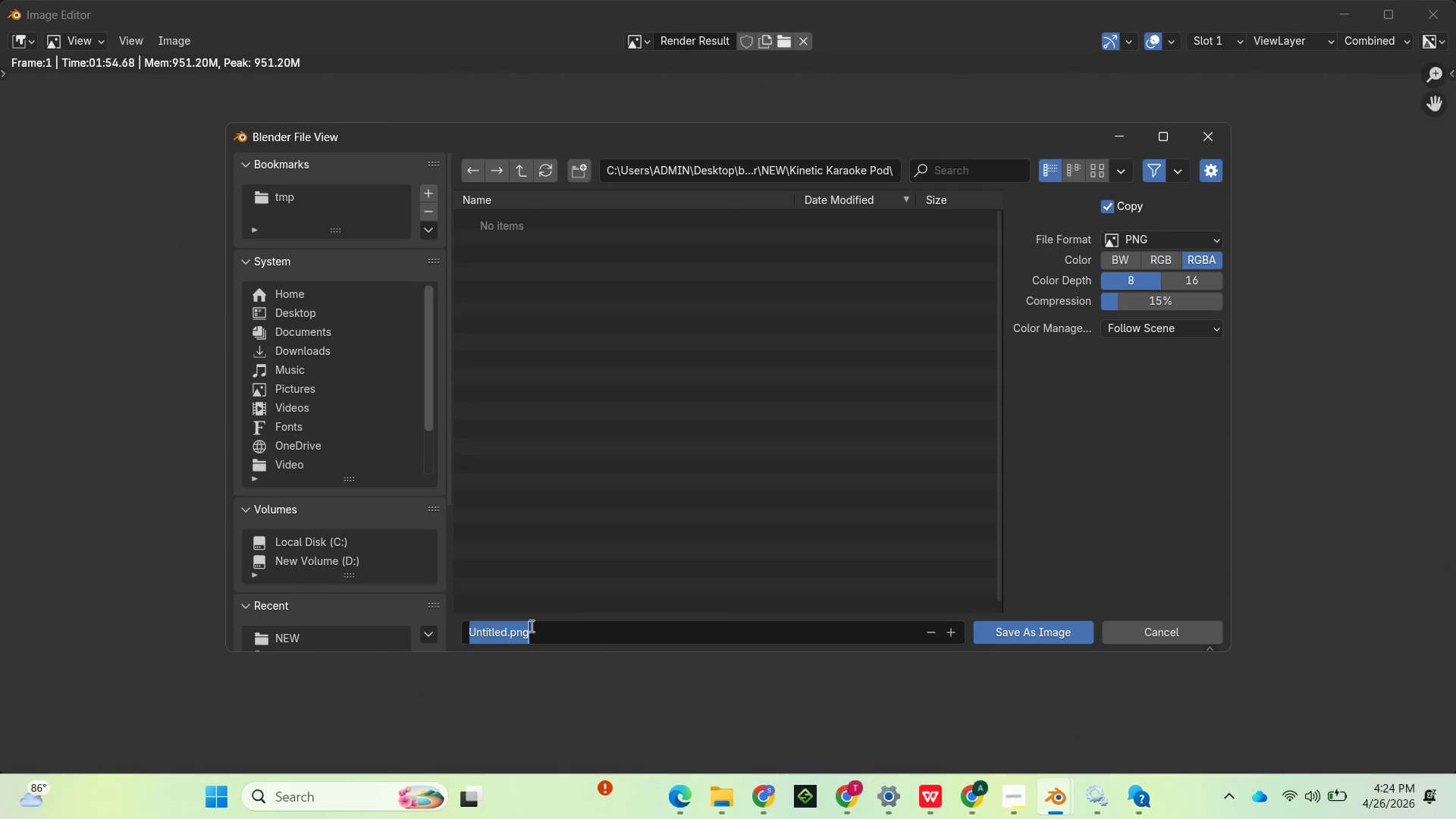 
key(Control+V)
 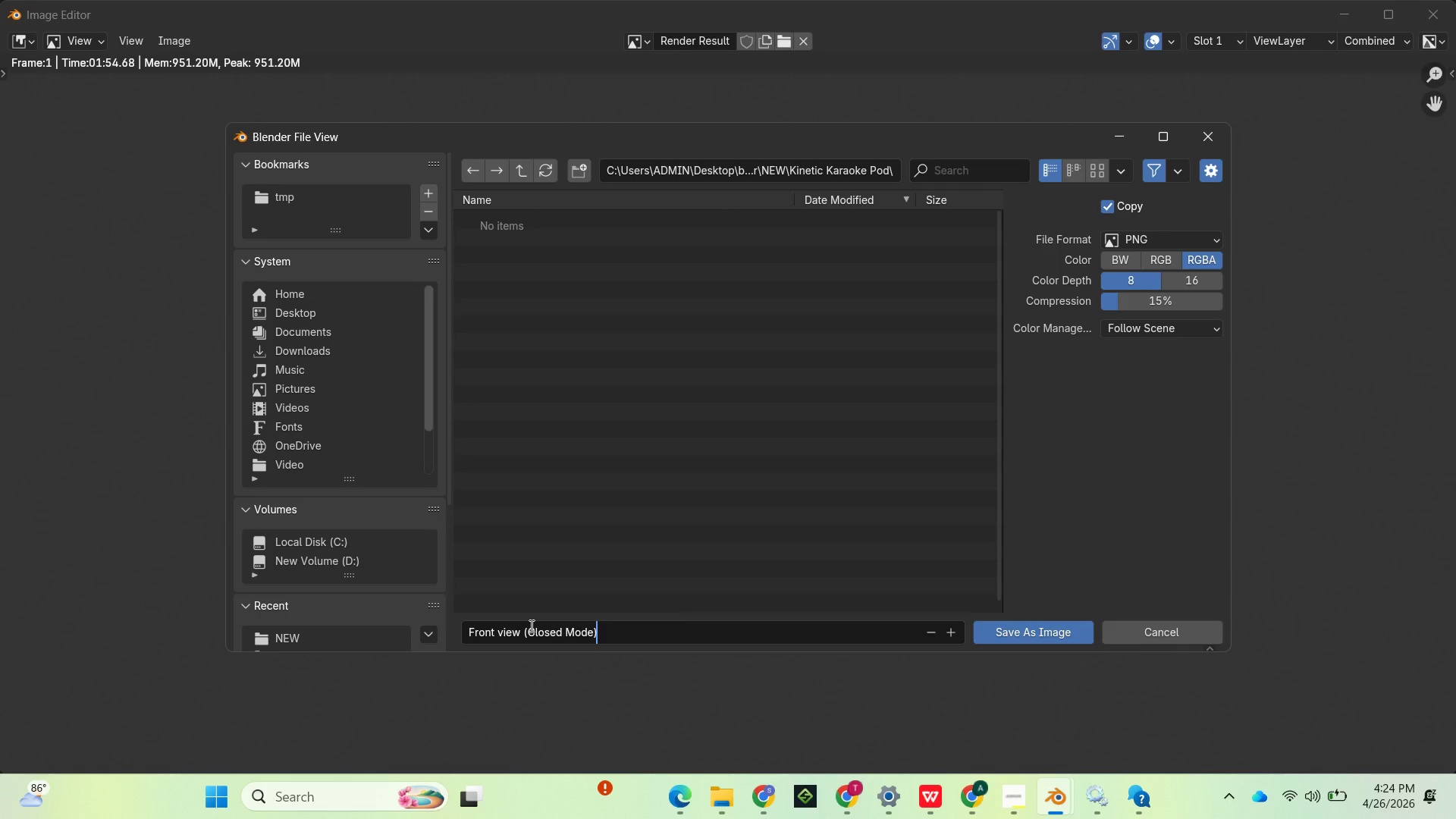 
key(Backspace)
 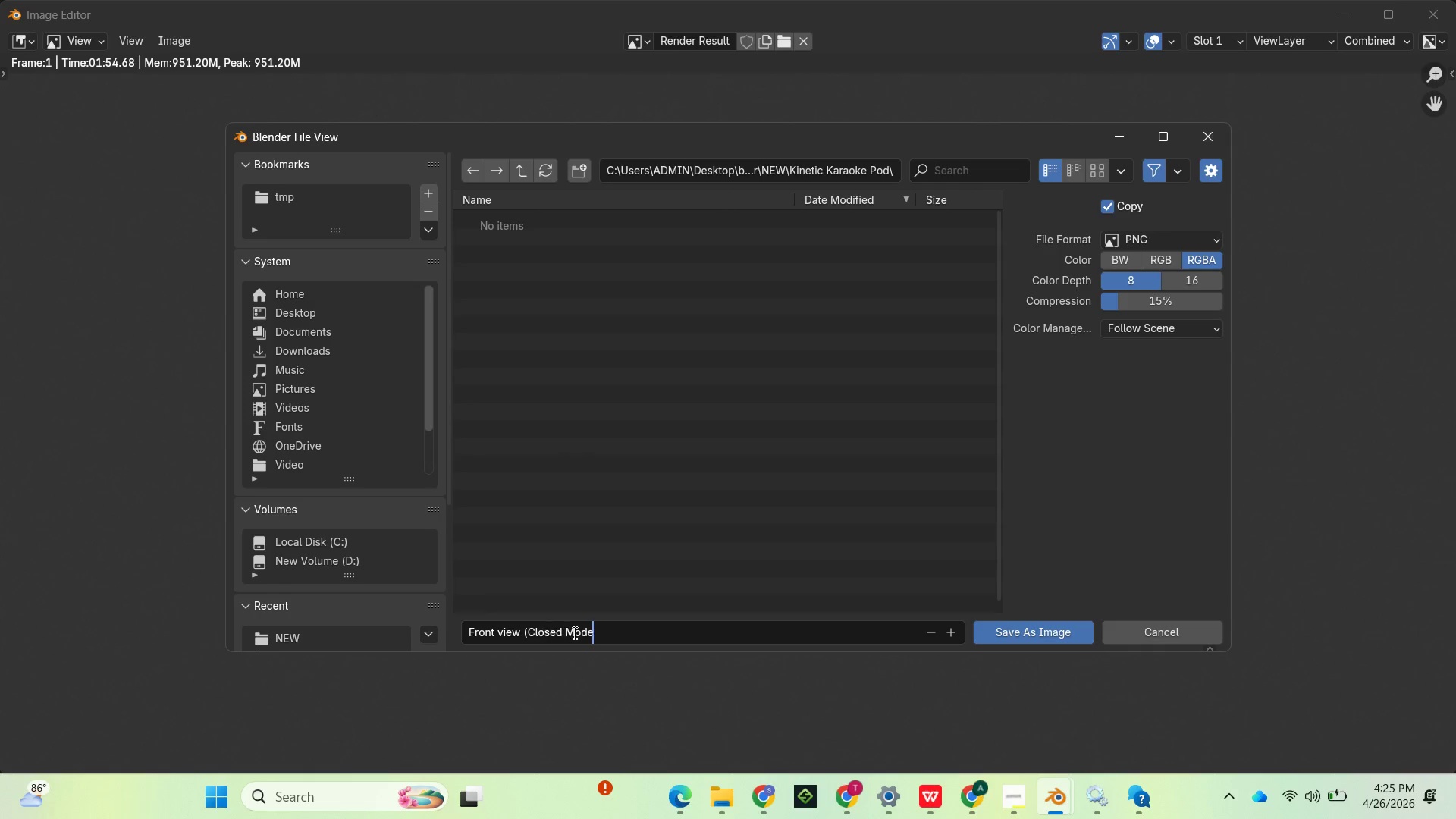 
left_click_drag(start_coordinate=[635, 635], to_coordinate=[636, 629])
 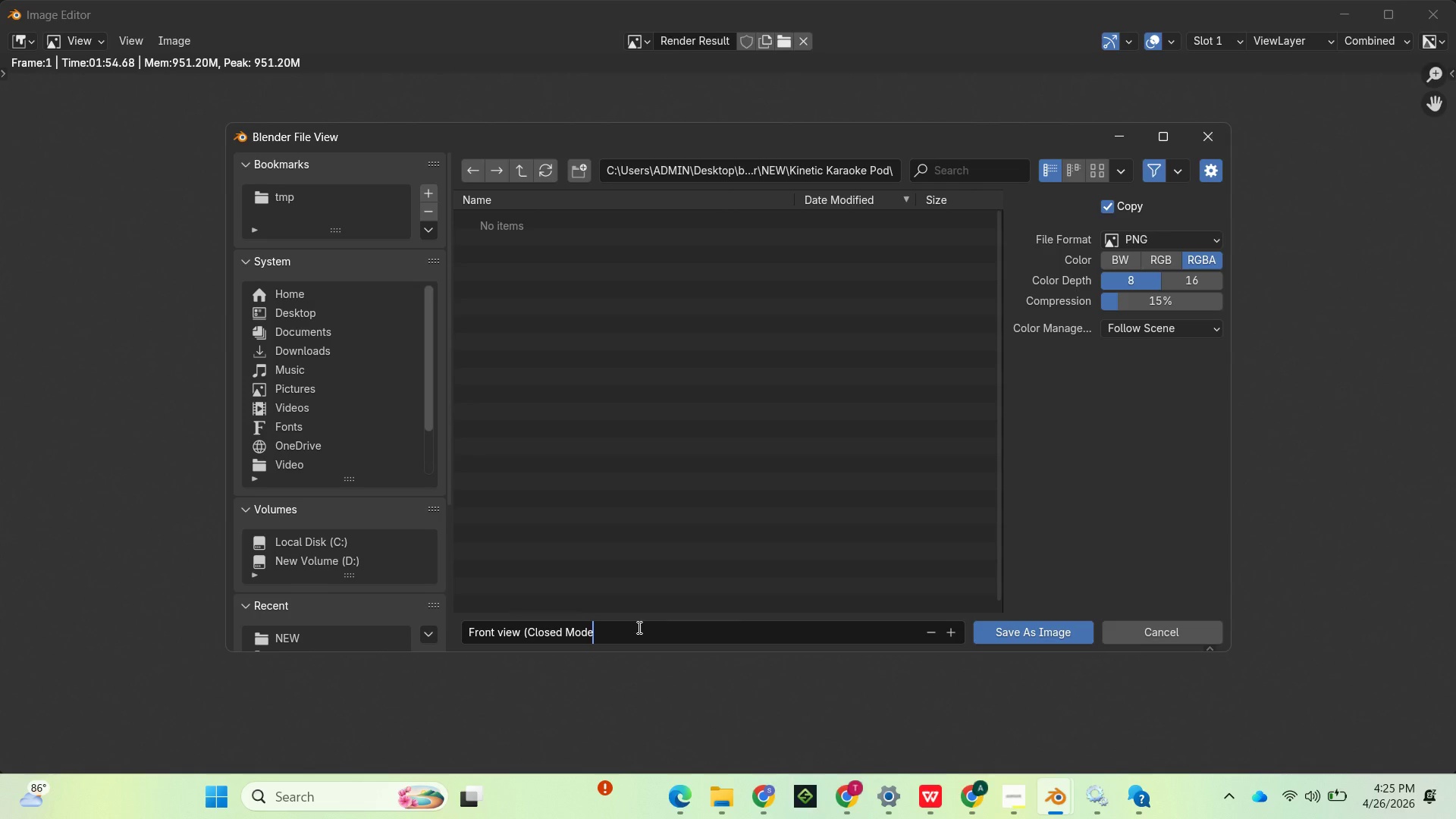 
key(Shift+0)
 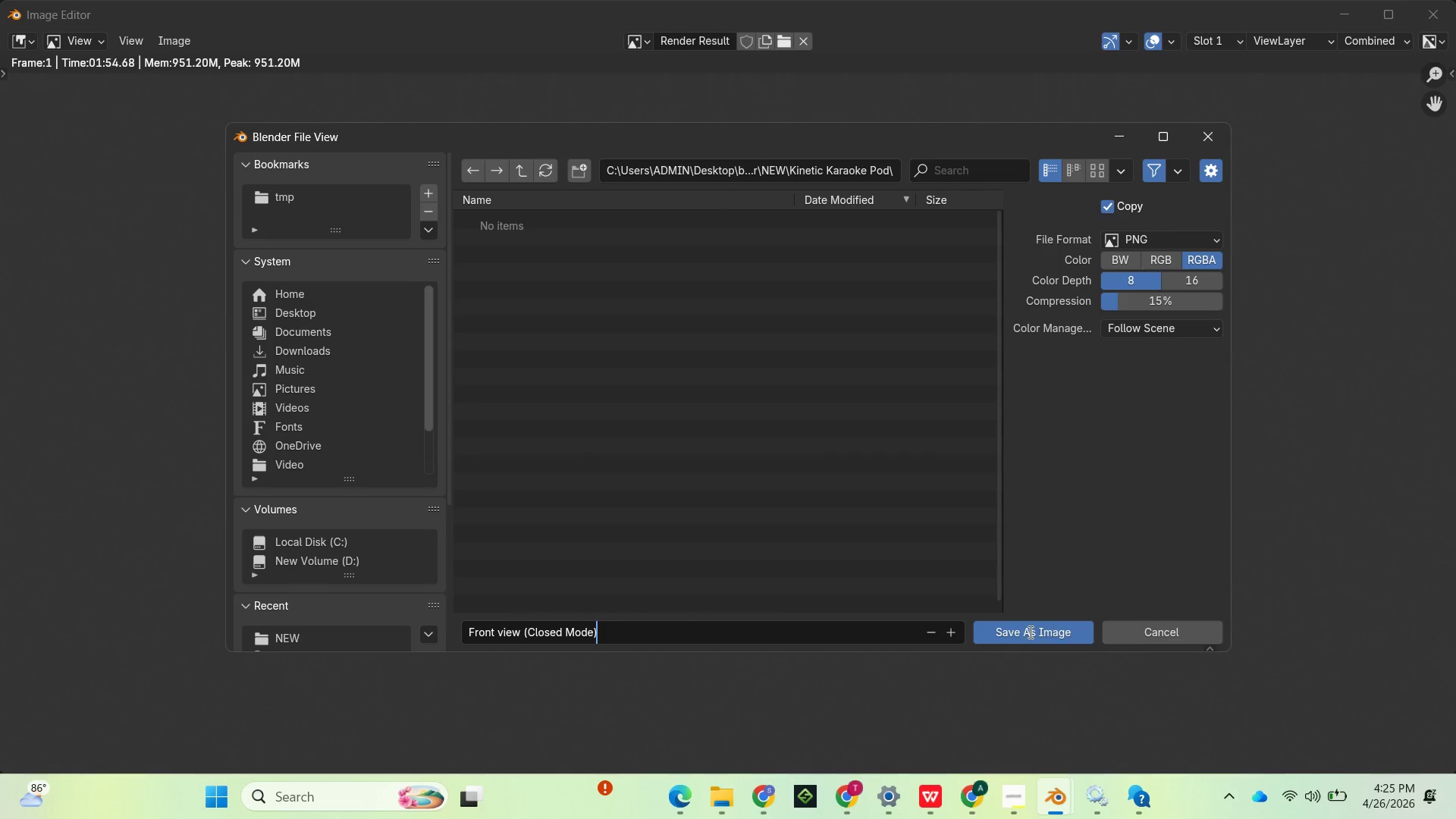 
double_click([1030, 632])
 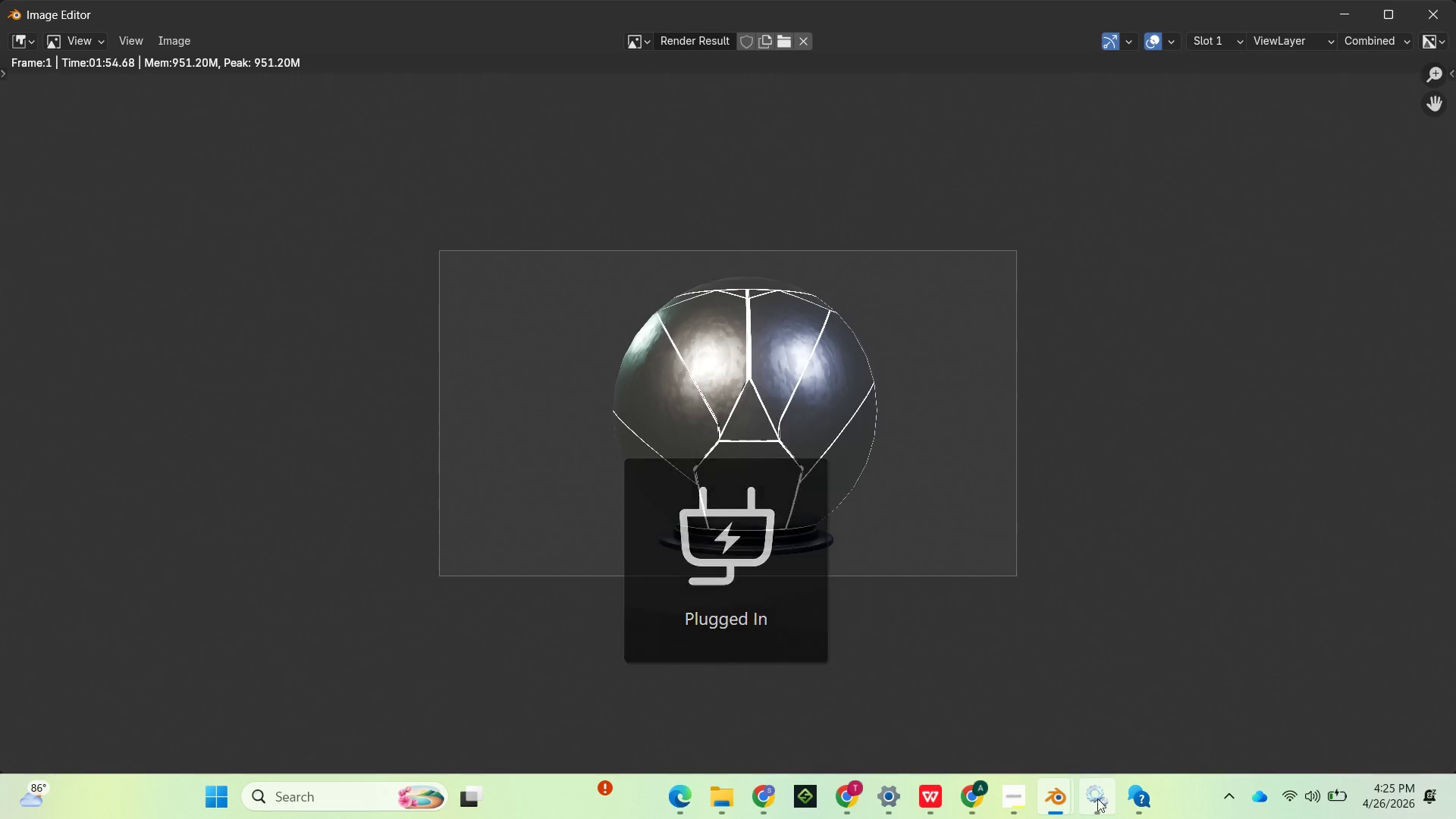 
wait(5.31)
 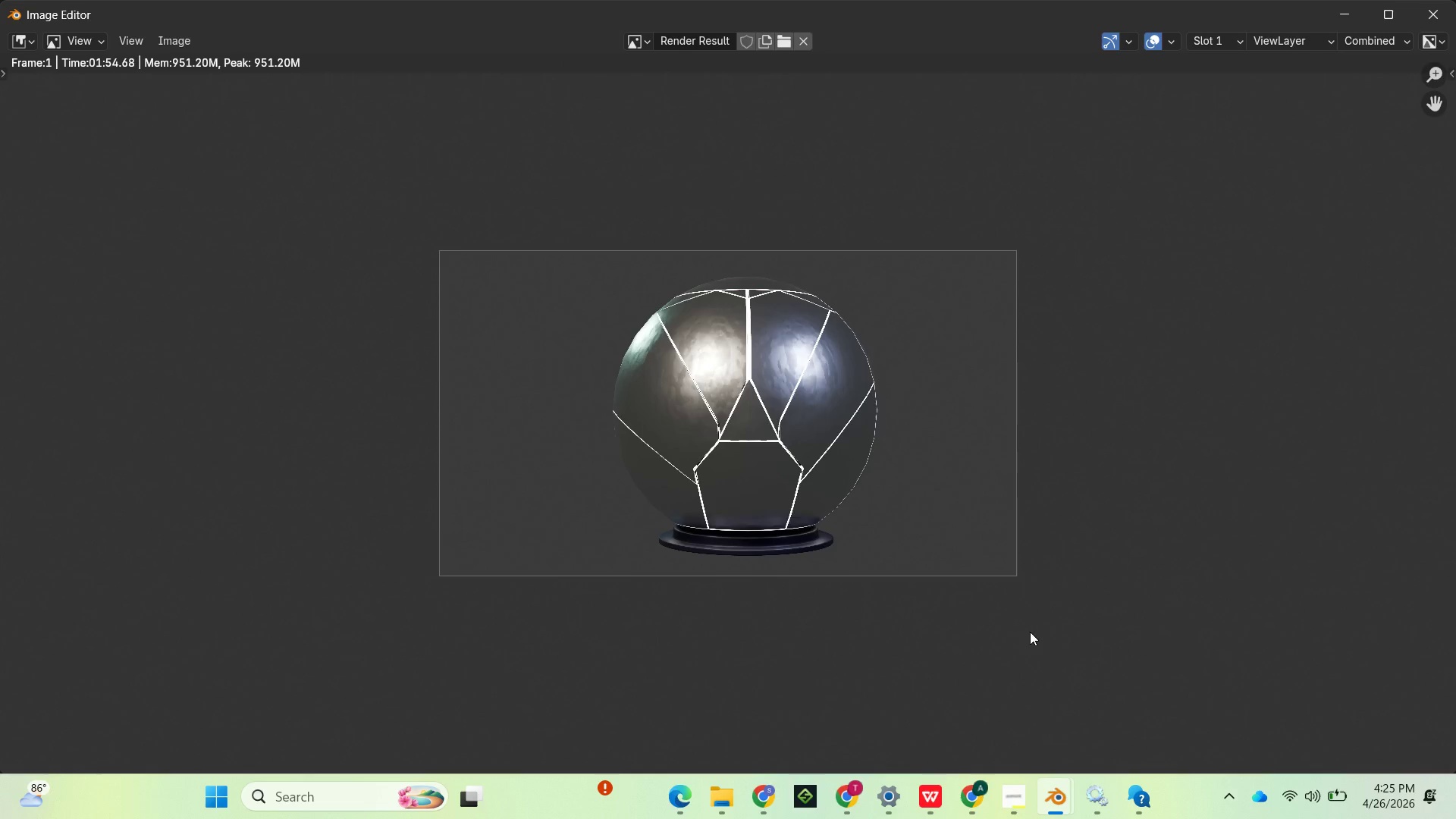 
mouse_move([954, 715])
 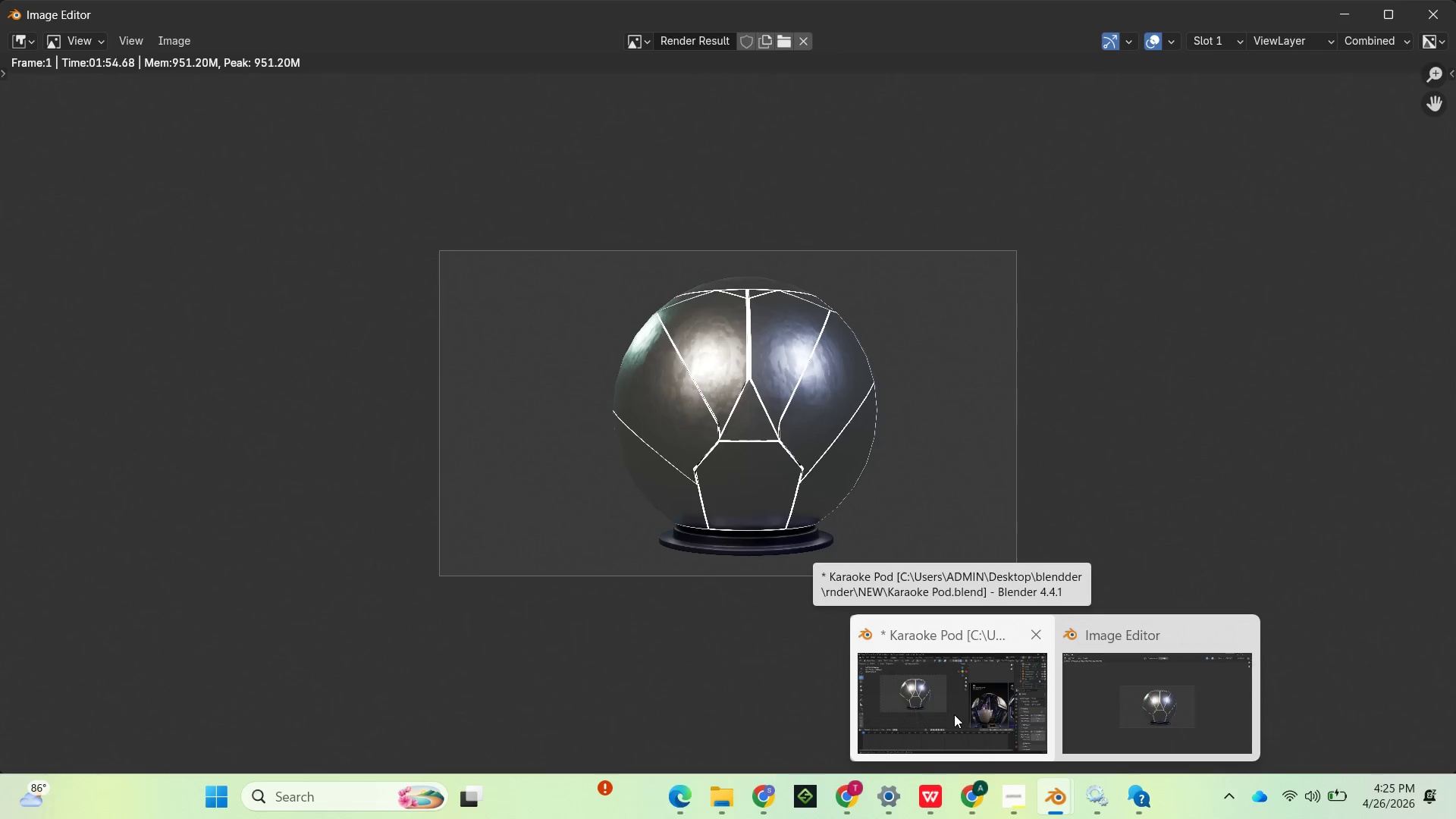 
left_click([954, 714])
 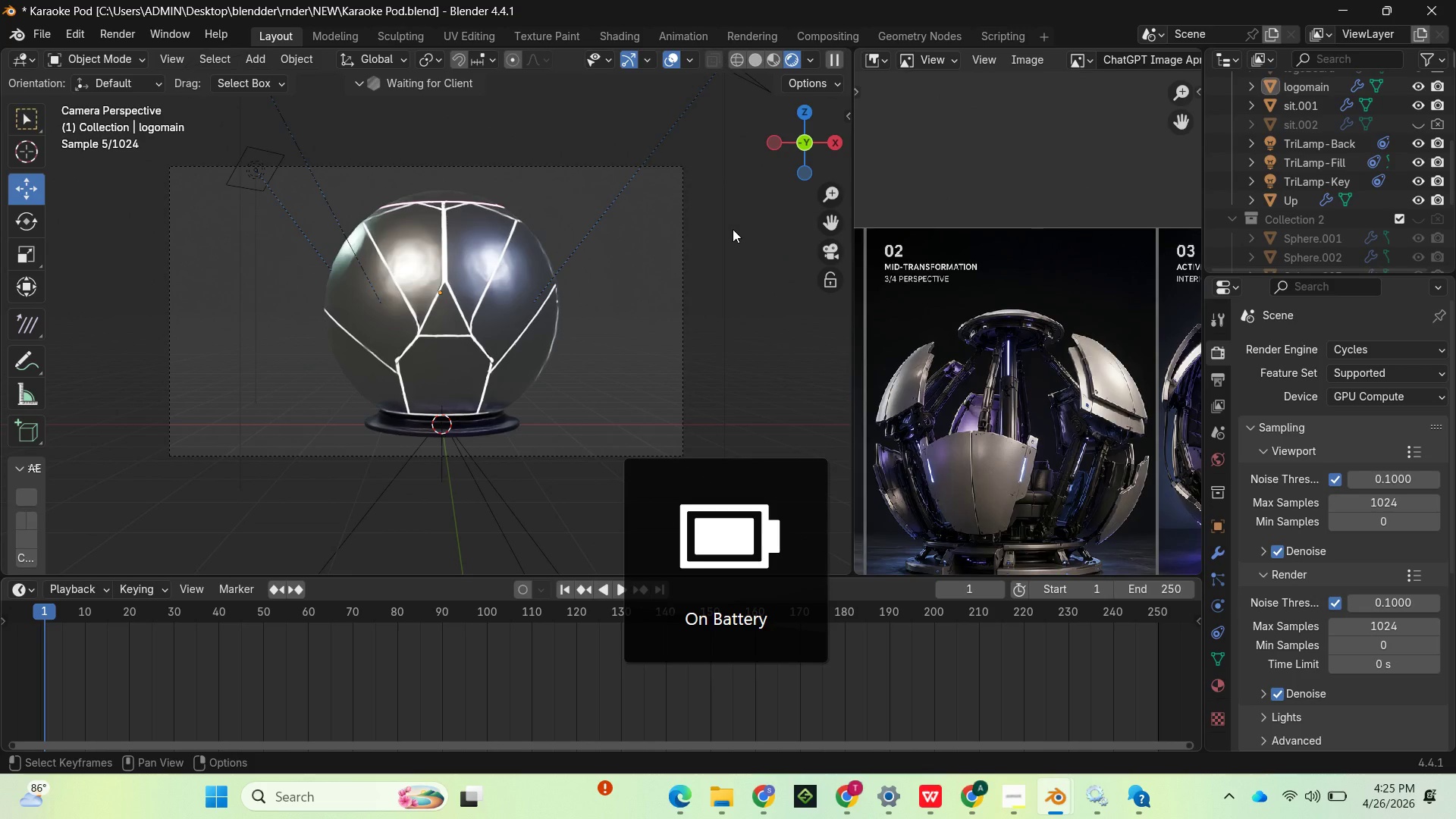 
left_click_drag(start_coordinate=[42, 607], to_coordinate=[598, 603])
 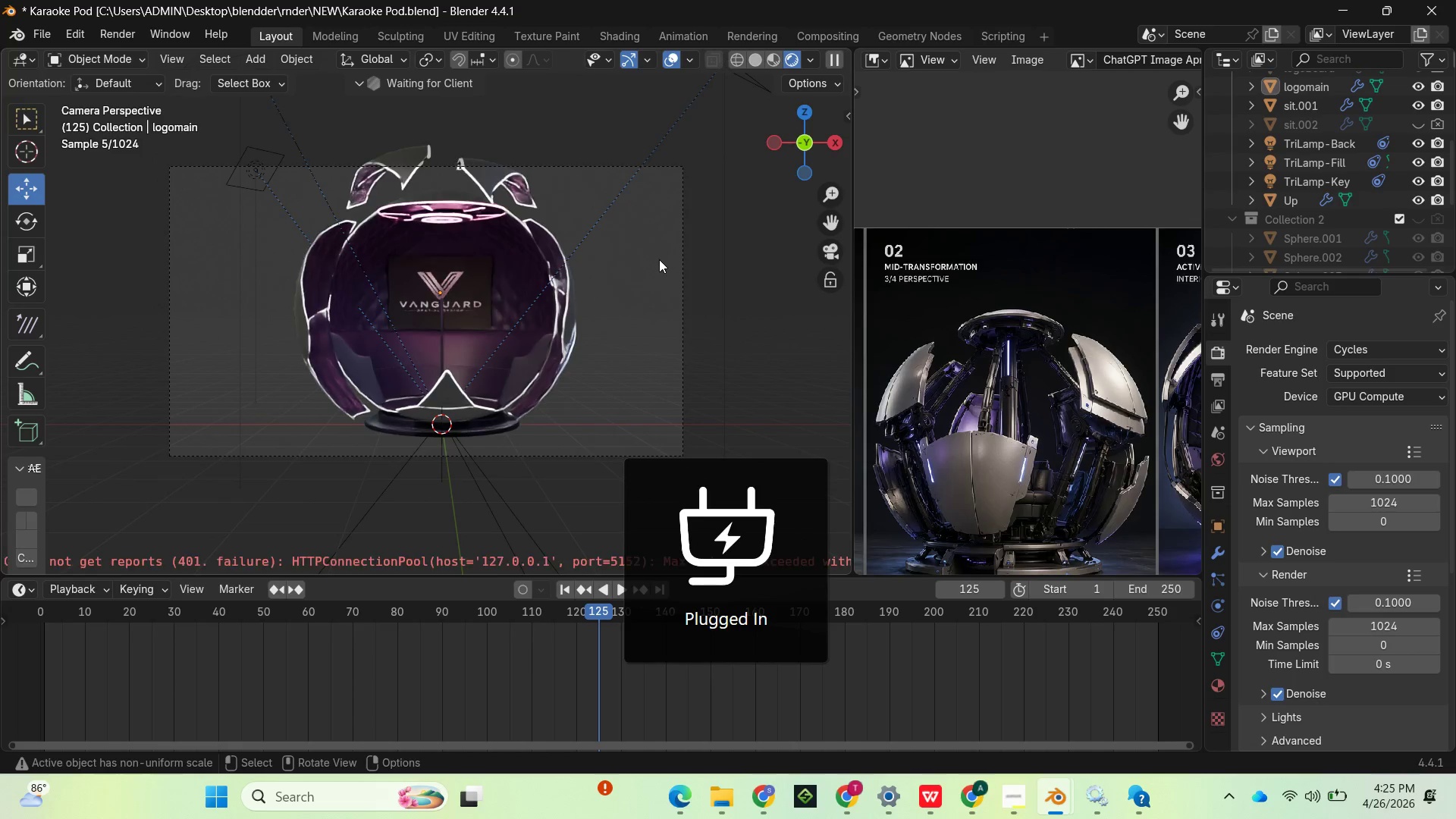 
wait(8.69)
 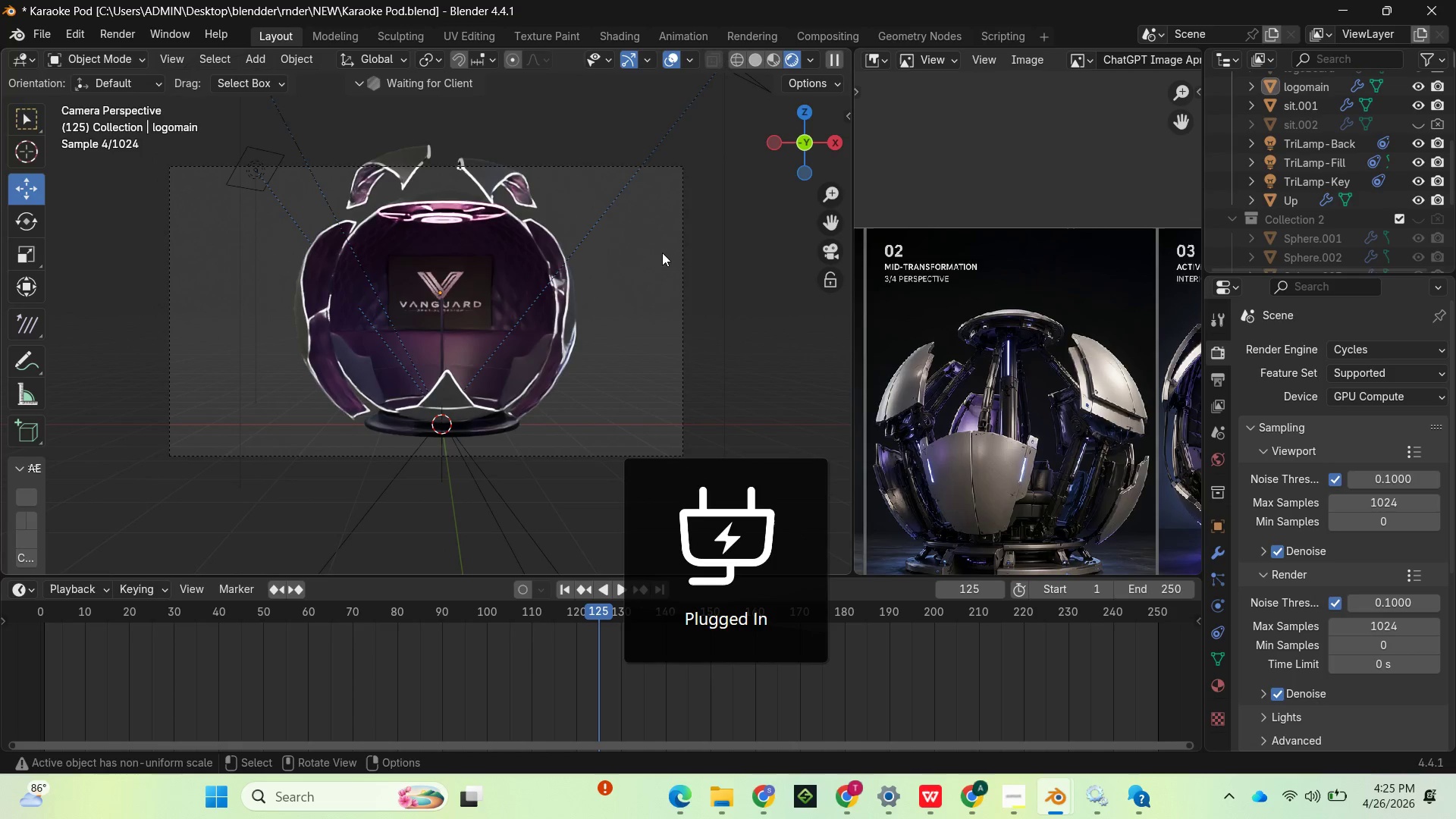 
key(Control+S)
 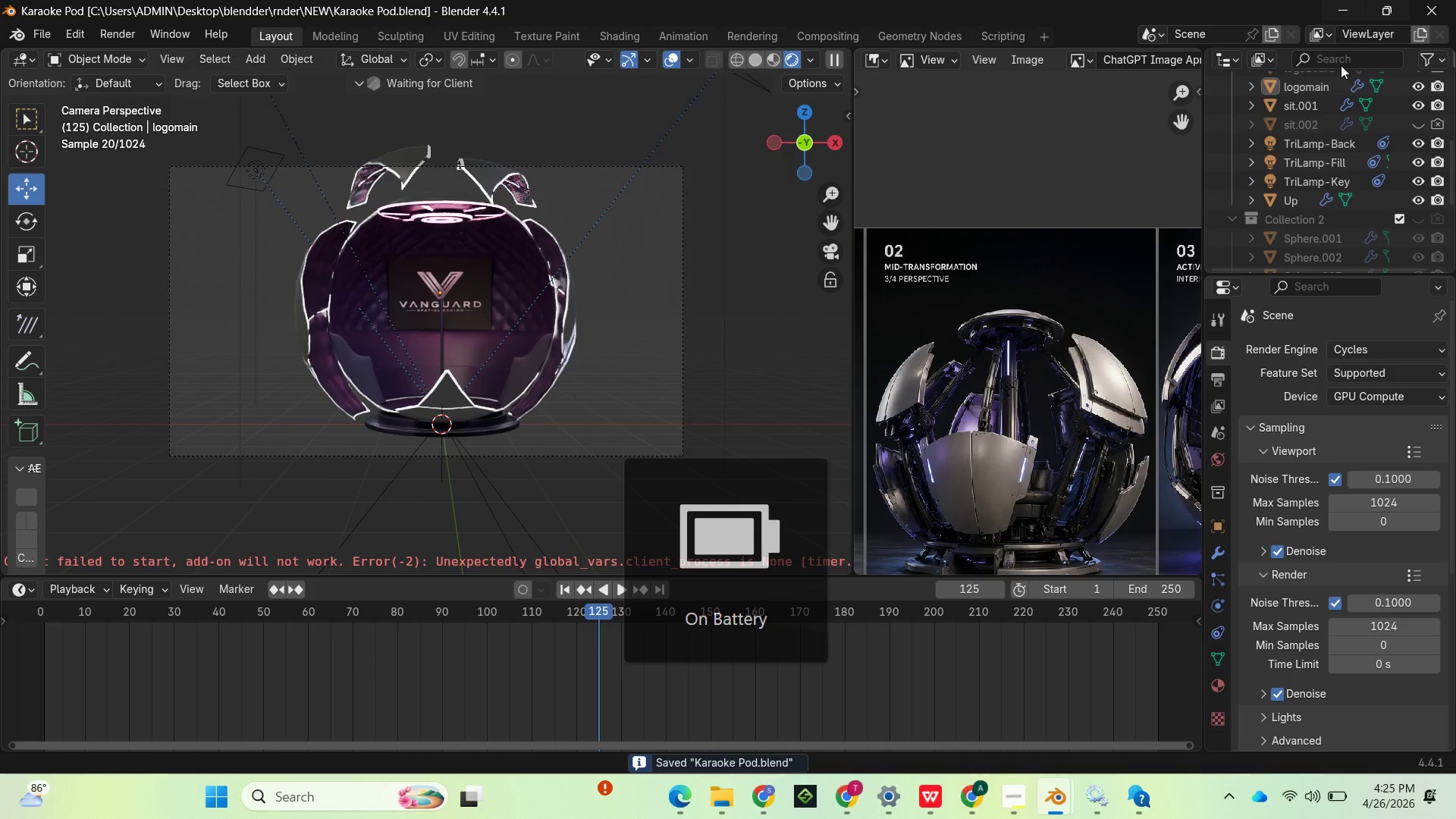 